 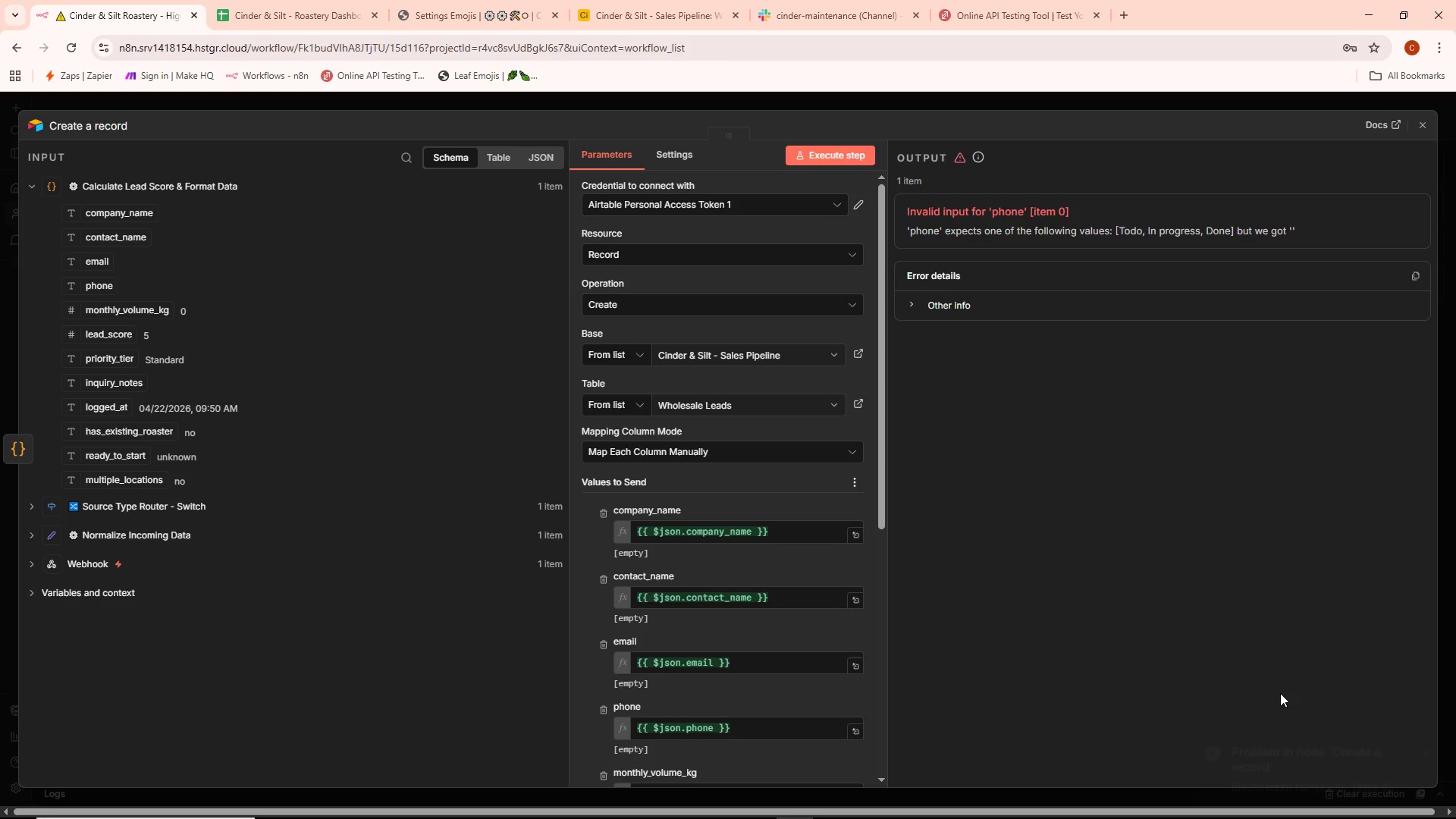 
scroll: coordinate [754, 539], scroll_direction: down, amount: 6.0
 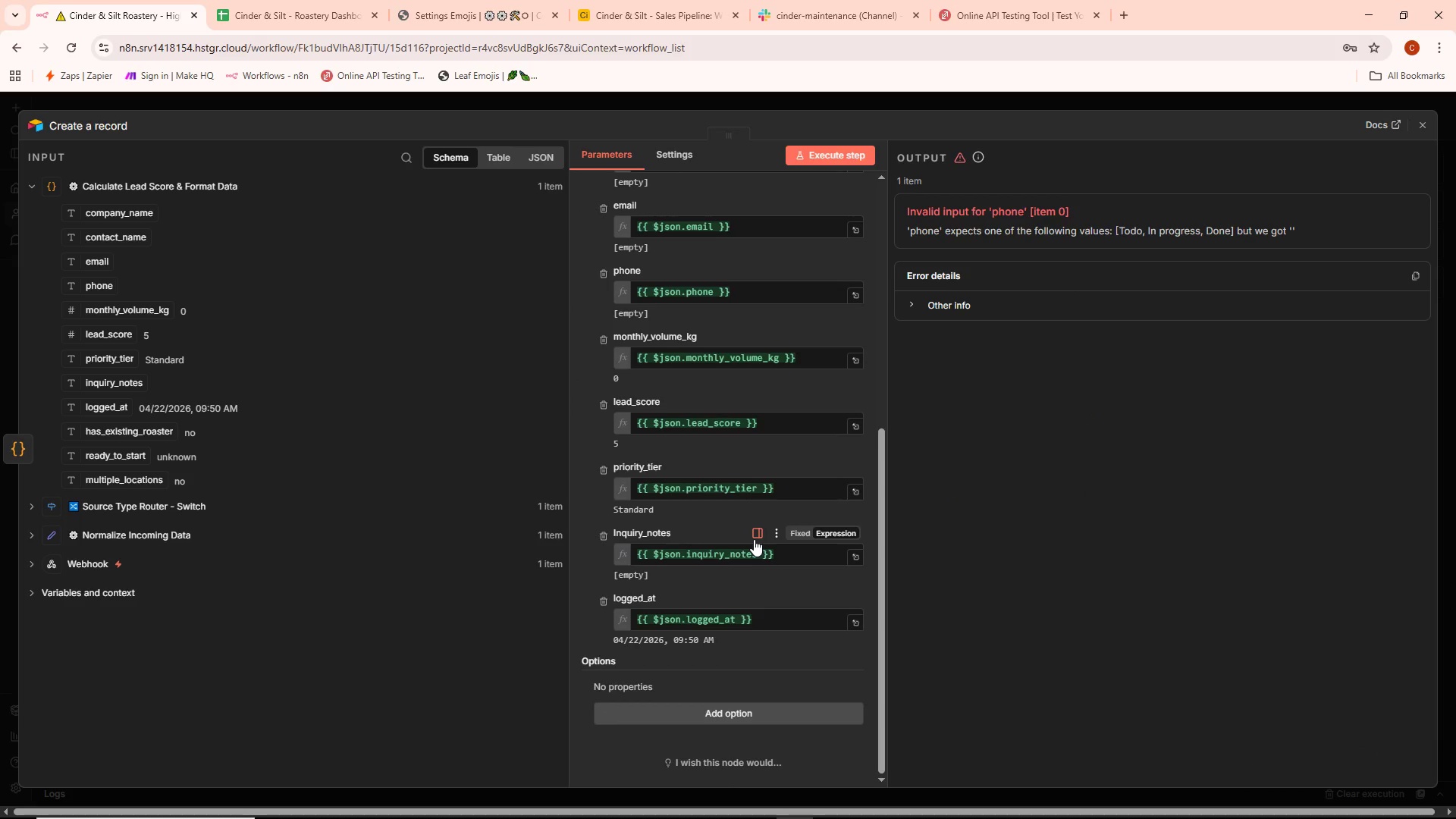 
scroll: coordinate [754, 539], scroll_direction: up, amount: 1.0
 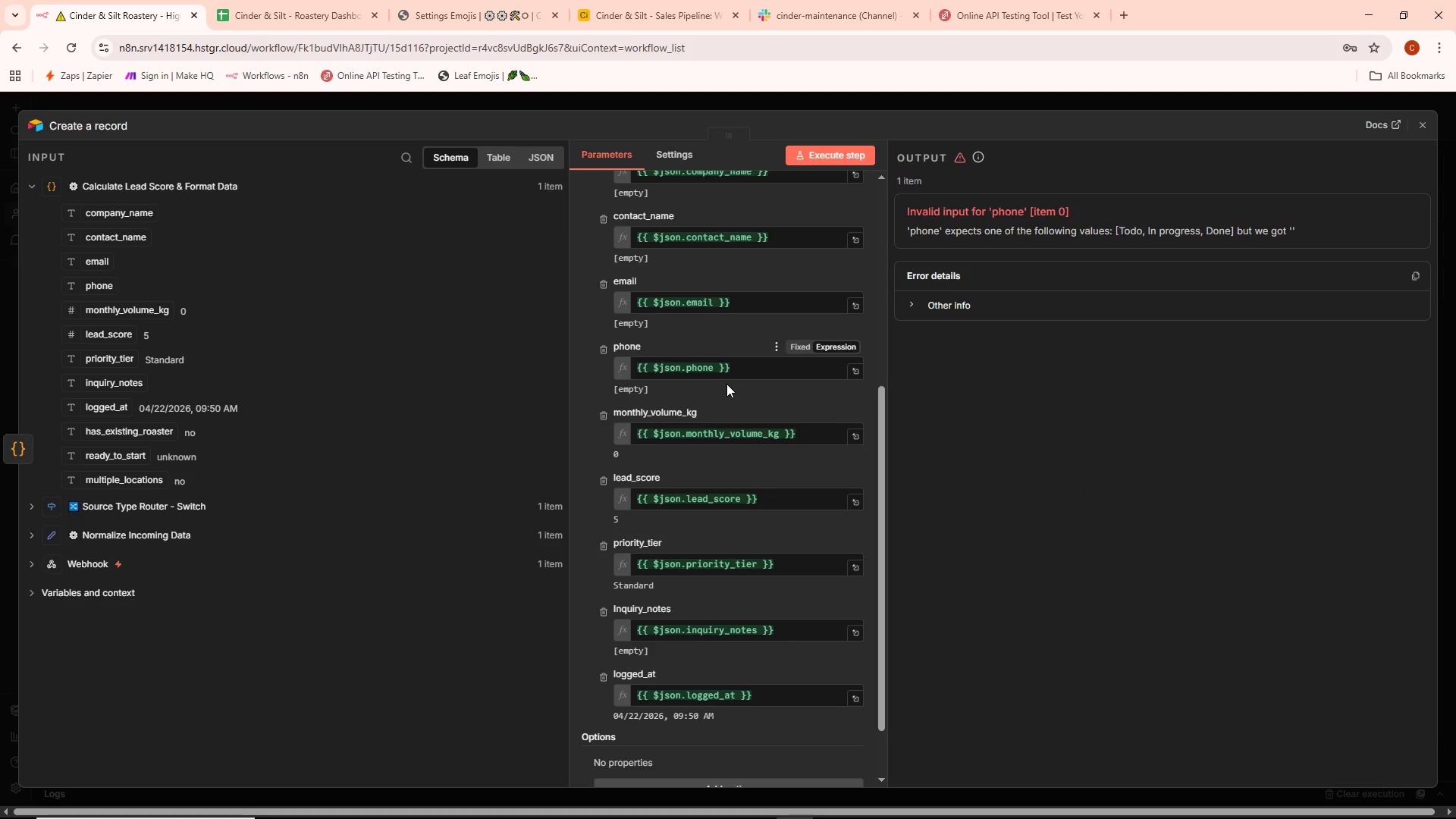 
wait(8.15)
 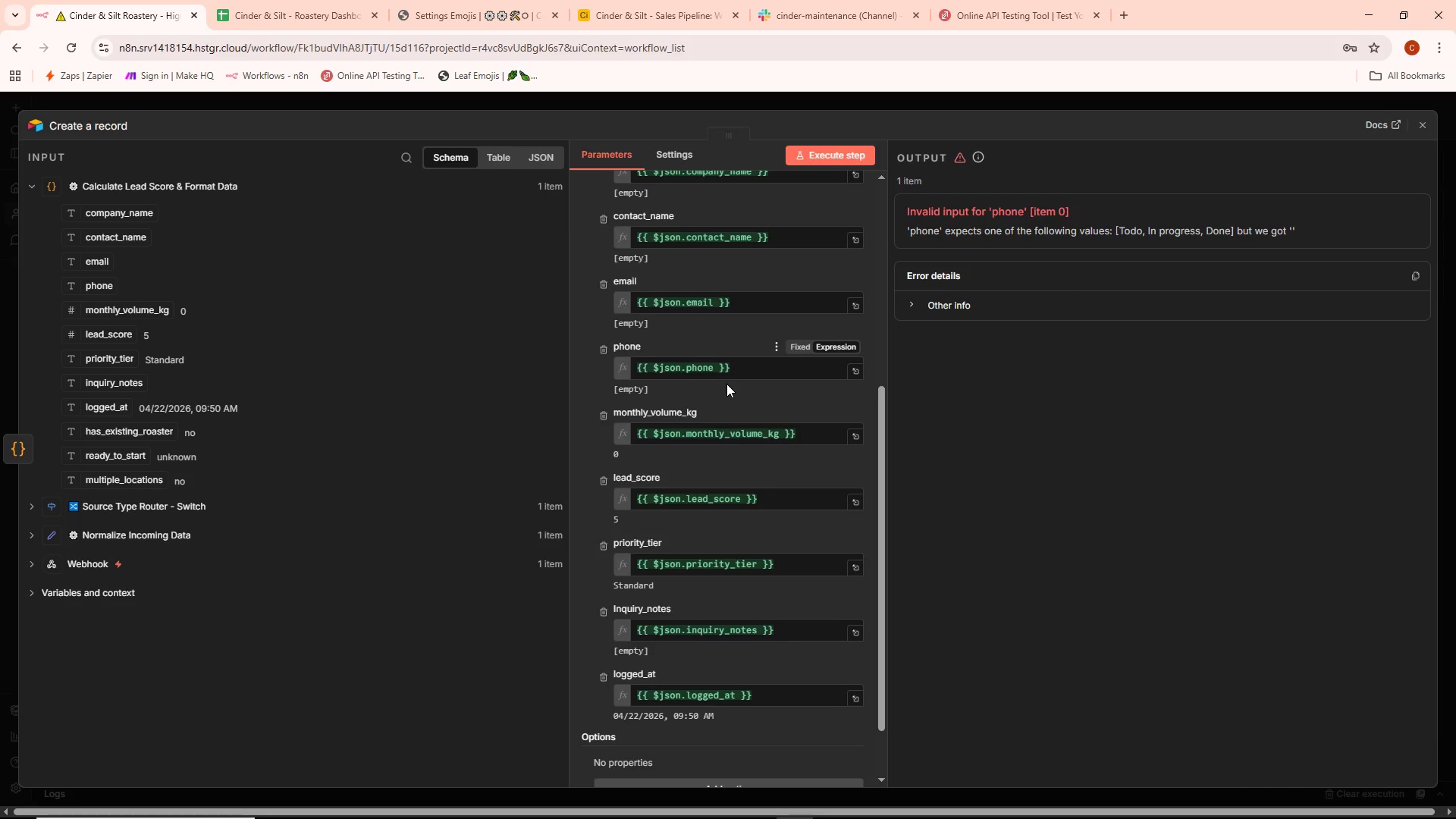 
scroll: coordinate [757, 386], scroll_direction: up, amount: 6.0
 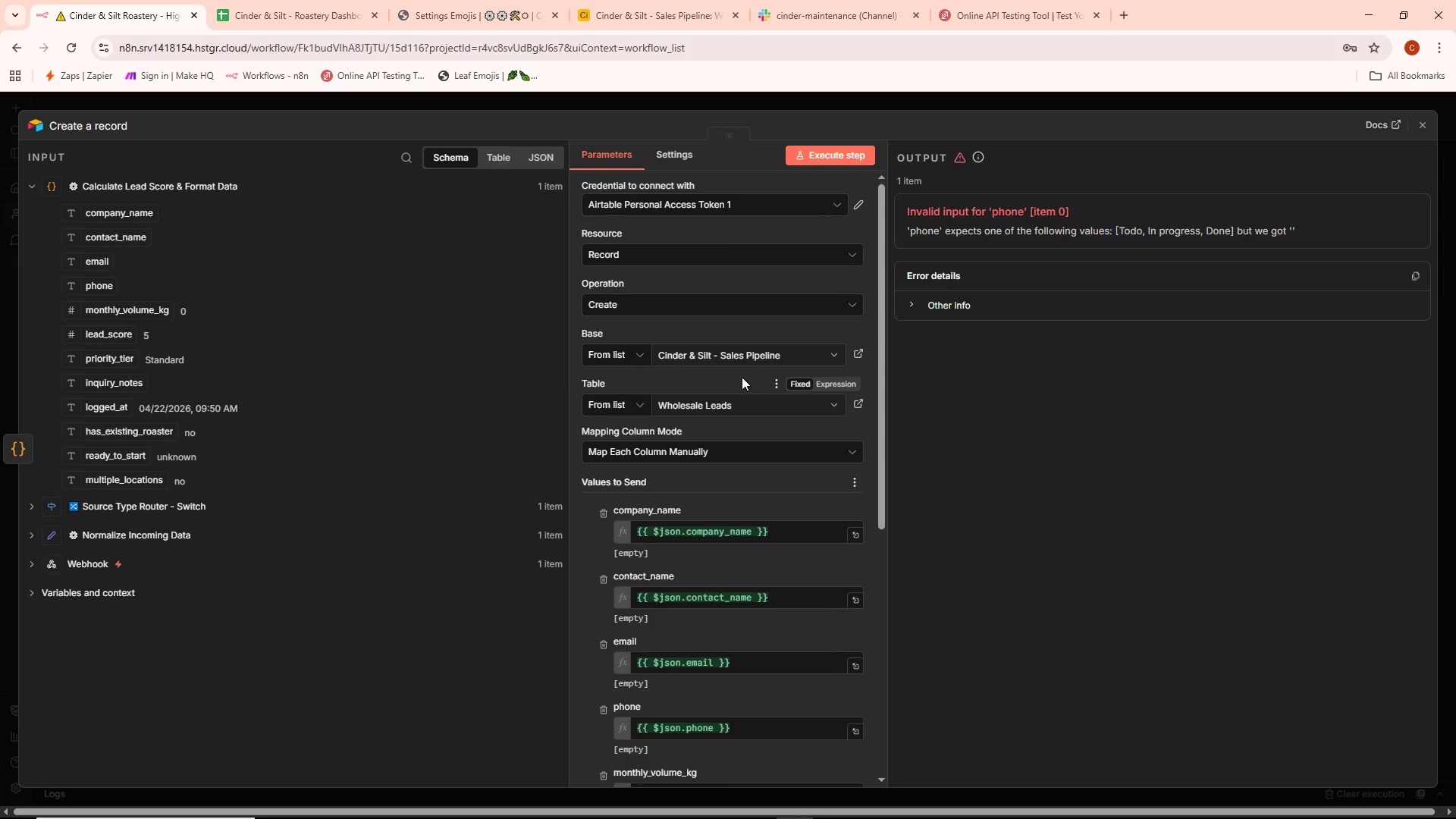 
key(Alt+Tab)
 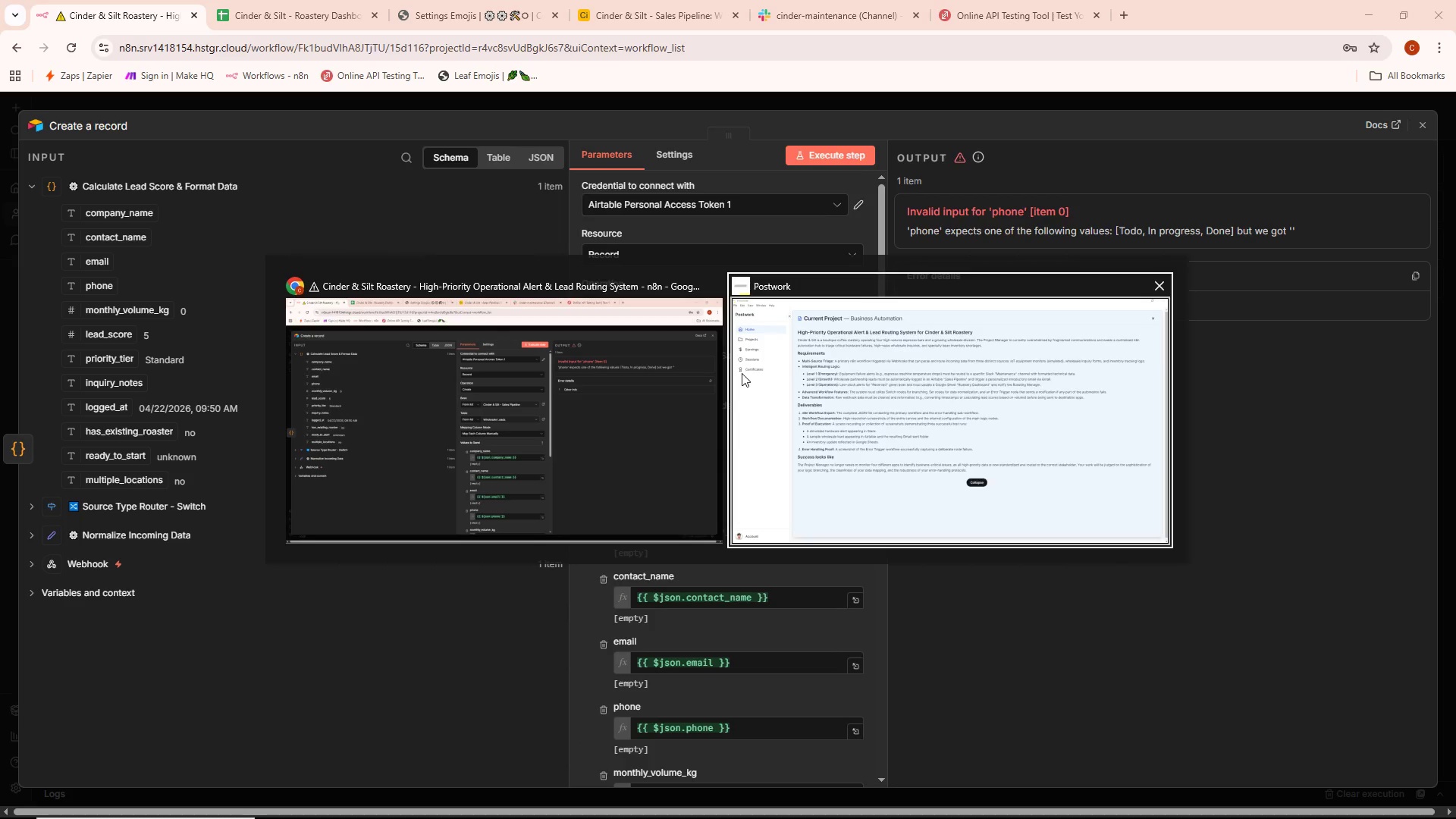 
key(Alt+Tab)
 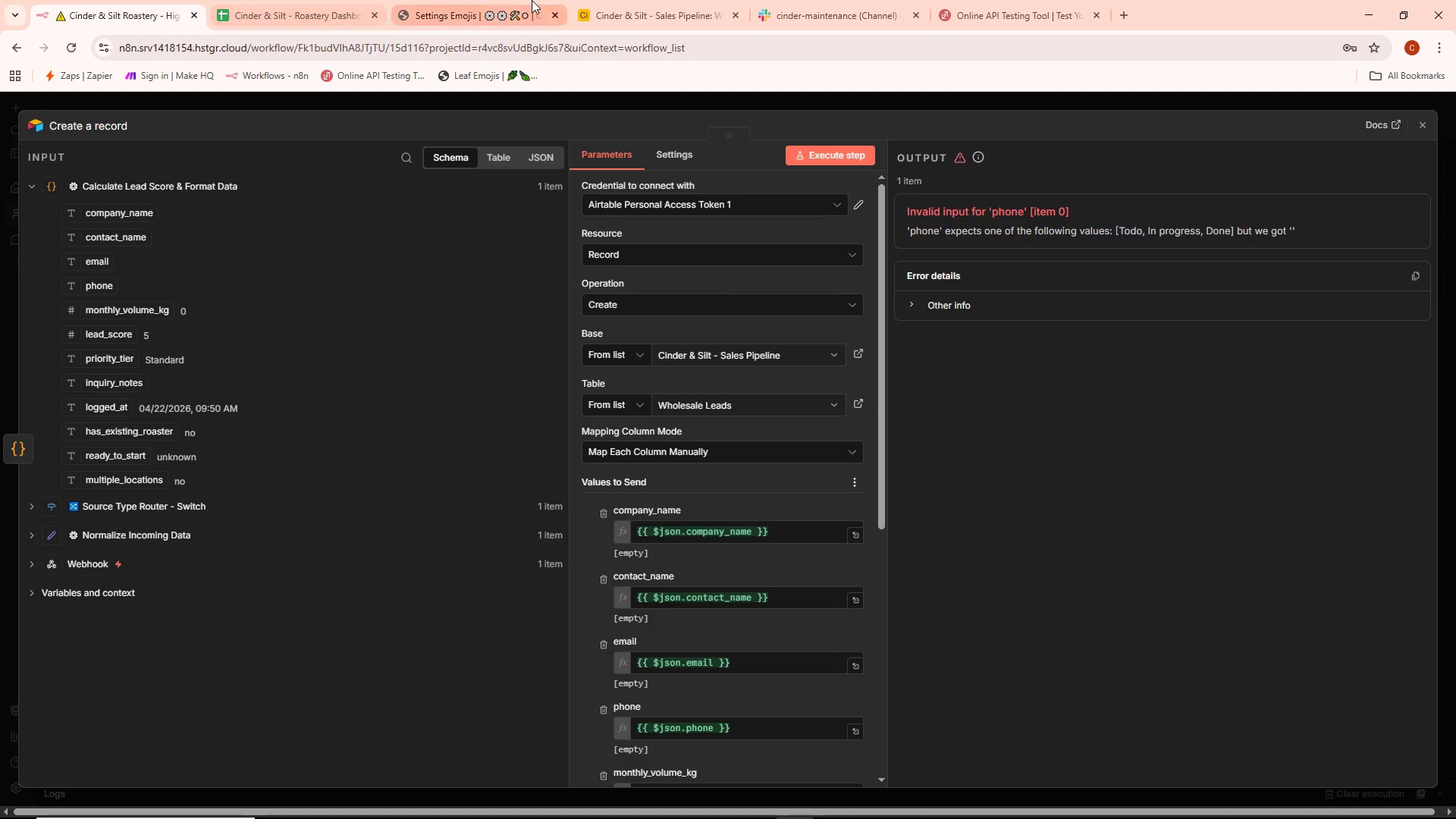 
left_click([485, 15])
 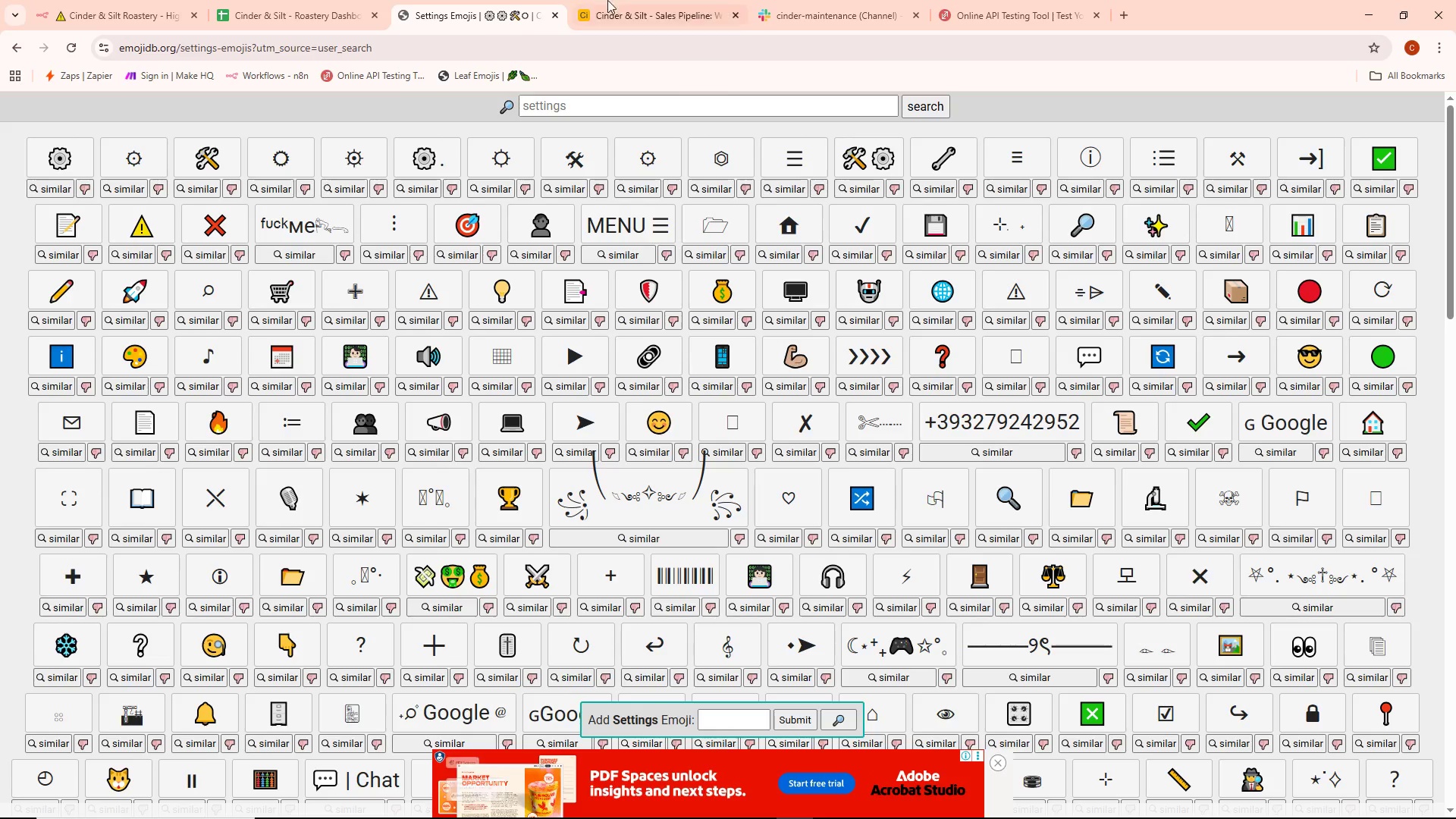 
left_click([634, 0])
 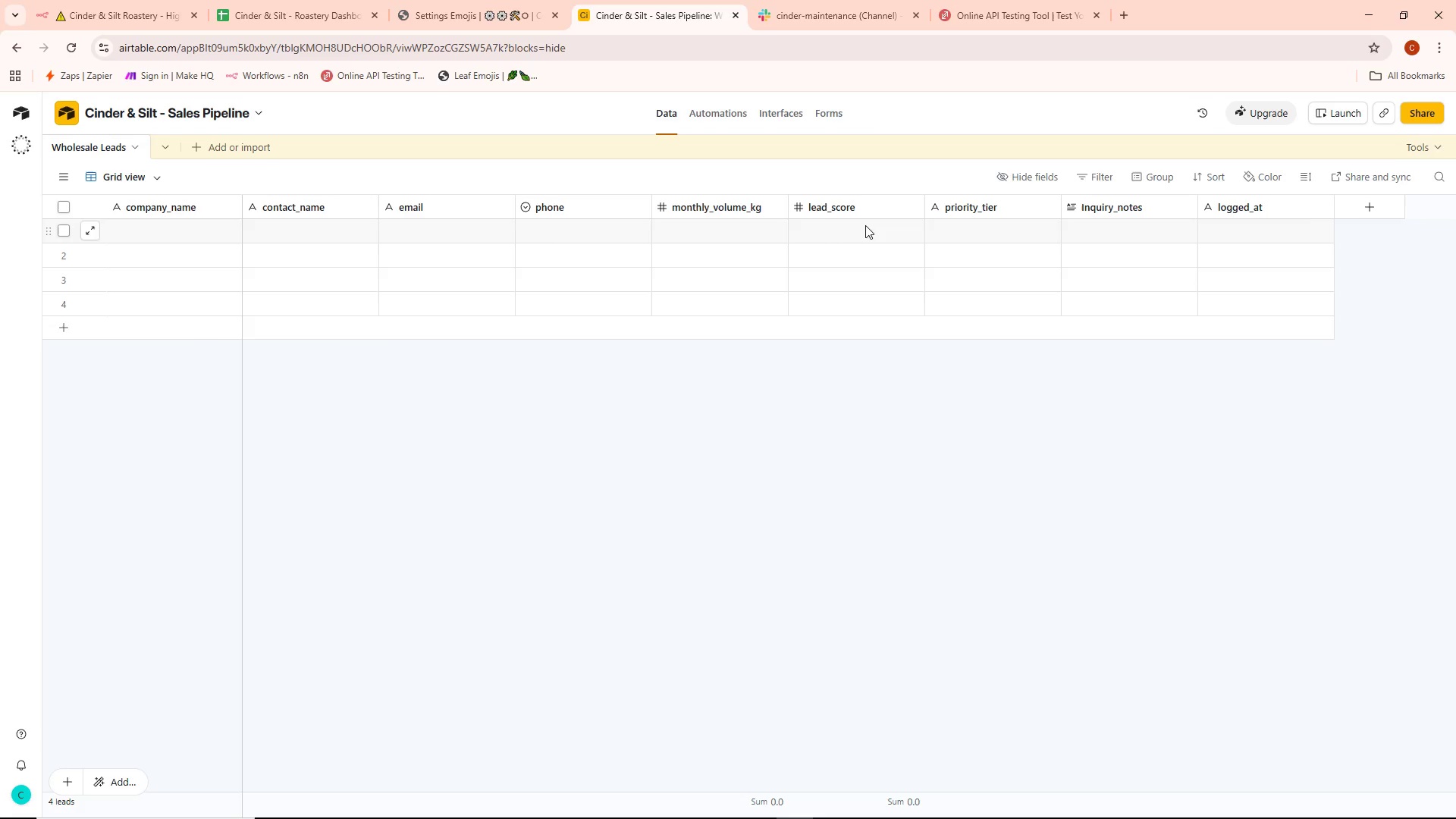 
mouse_move([595, 195])
 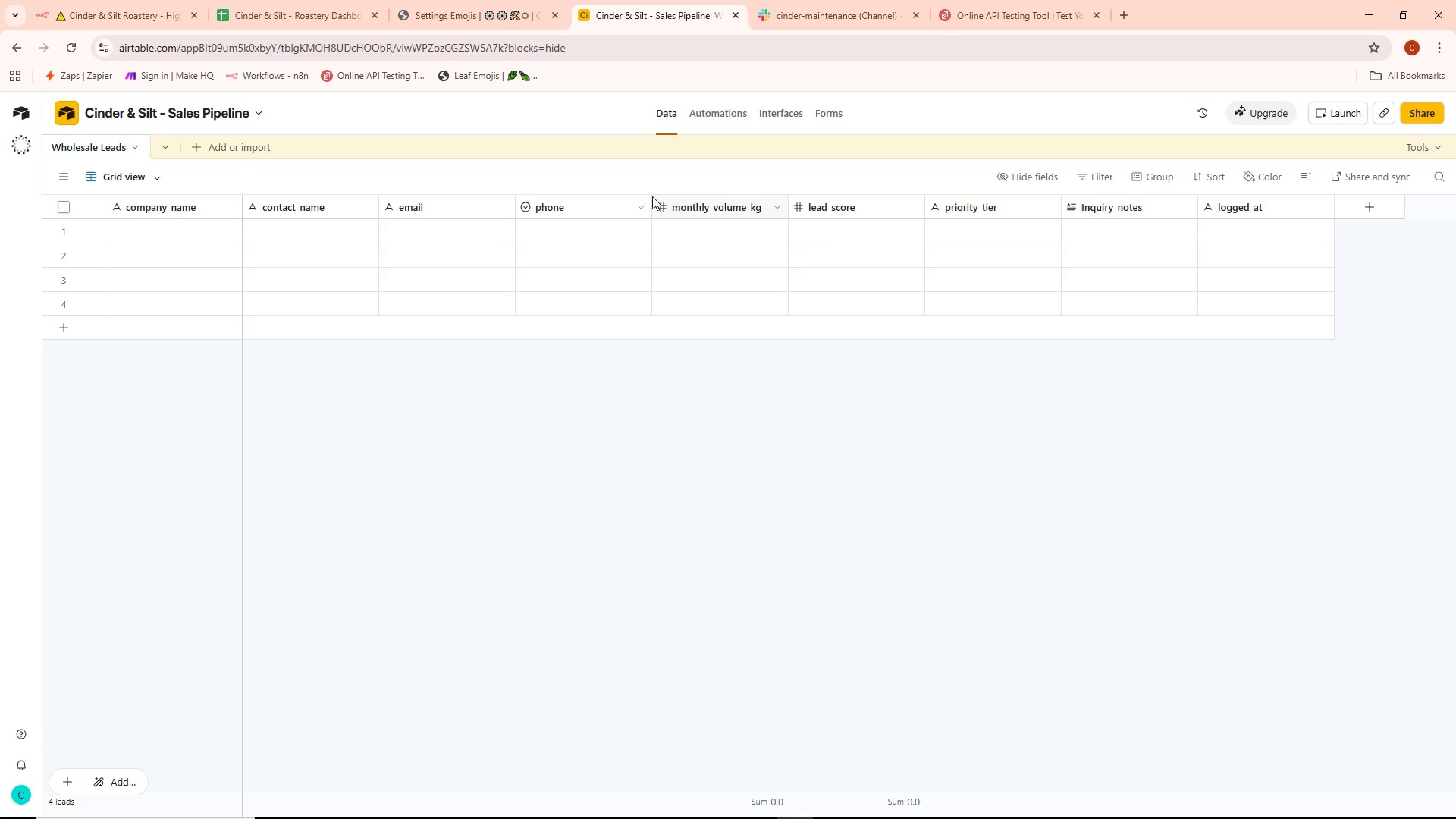 
left_click([629, 206])
 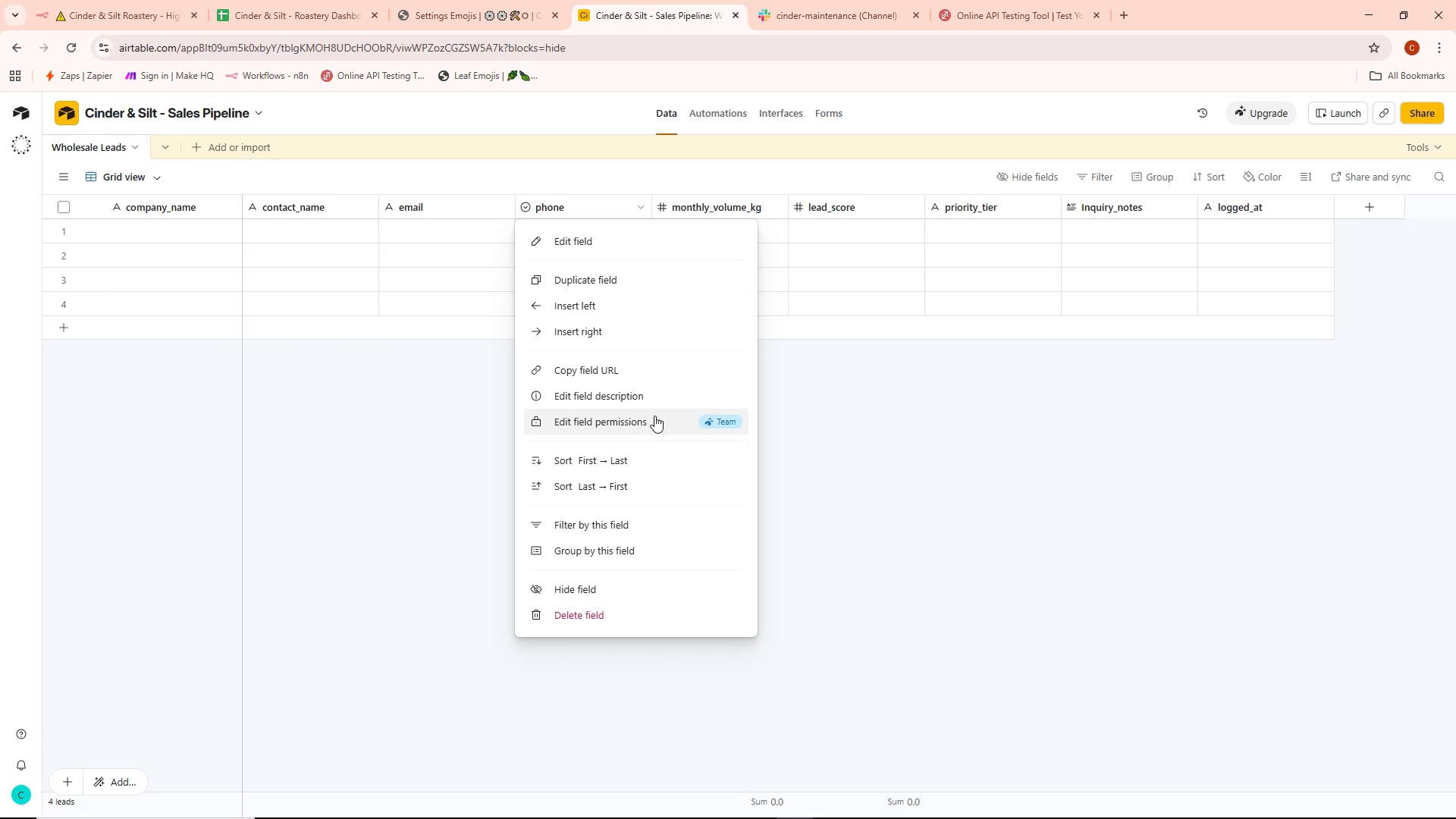 
left_click([651, 240])